 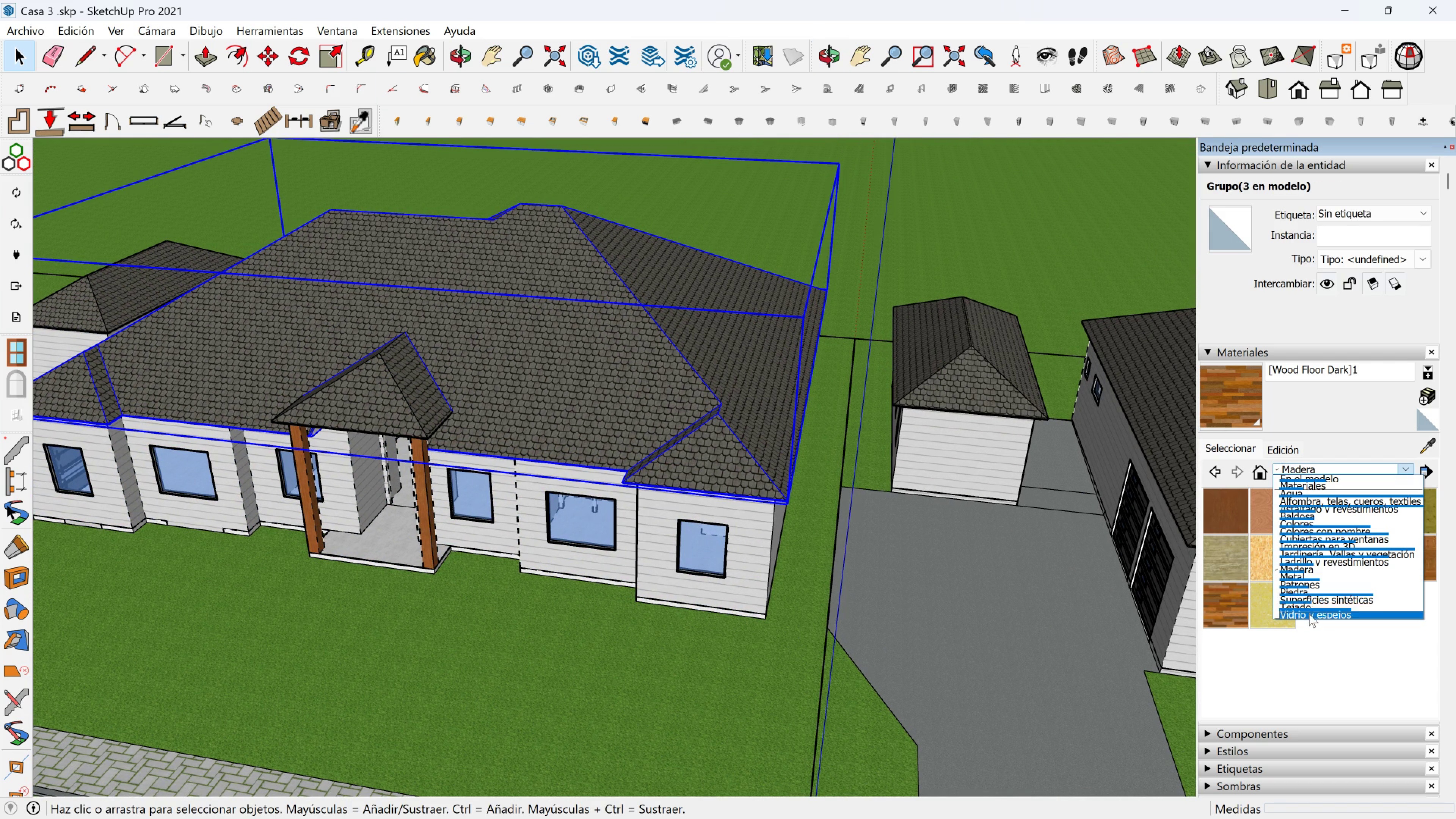 
left_click([1301, 607])
 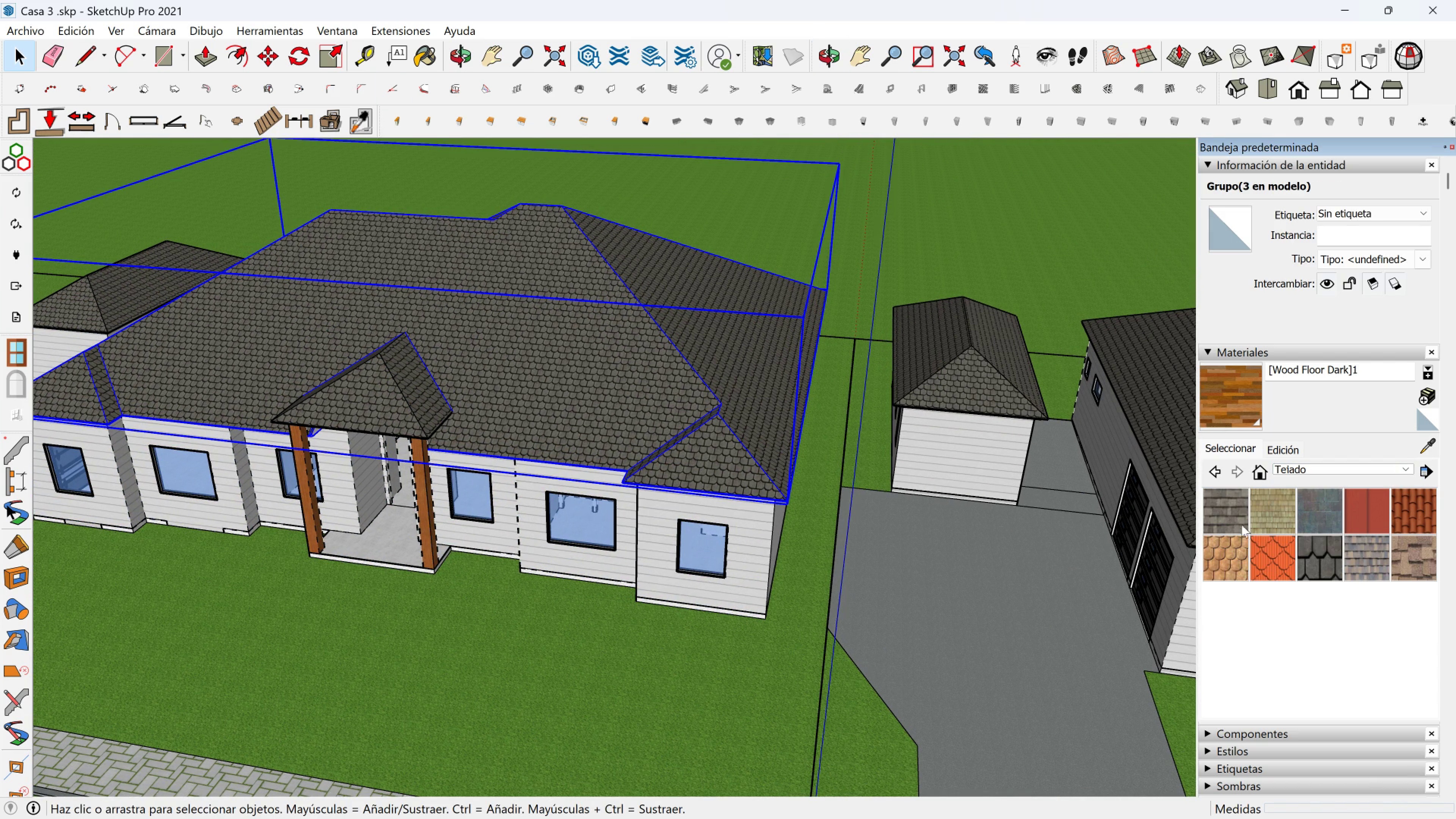 
left_click([1240, 522])
 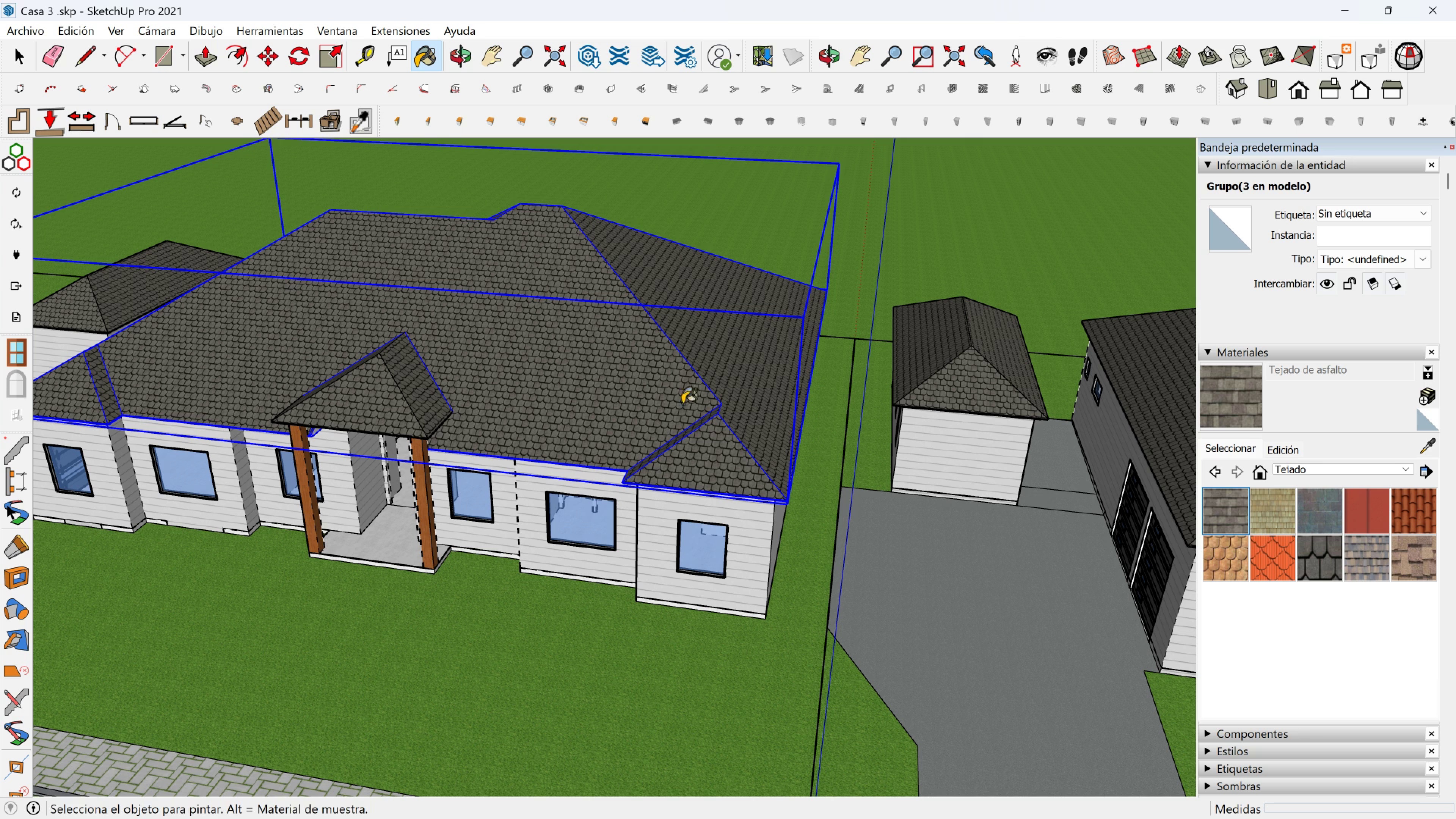 
left_click([670, 388])
 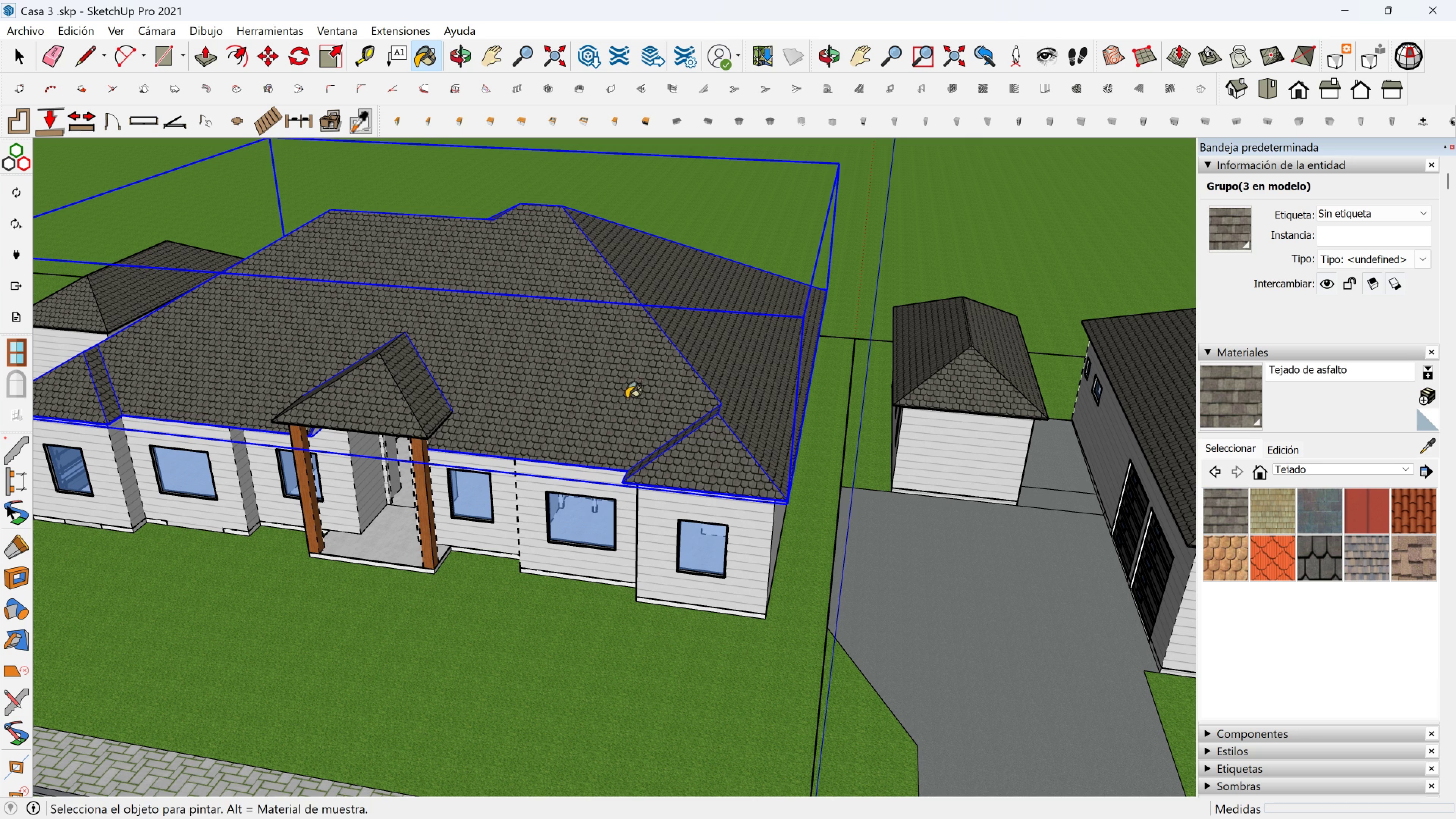 
key(Space)
 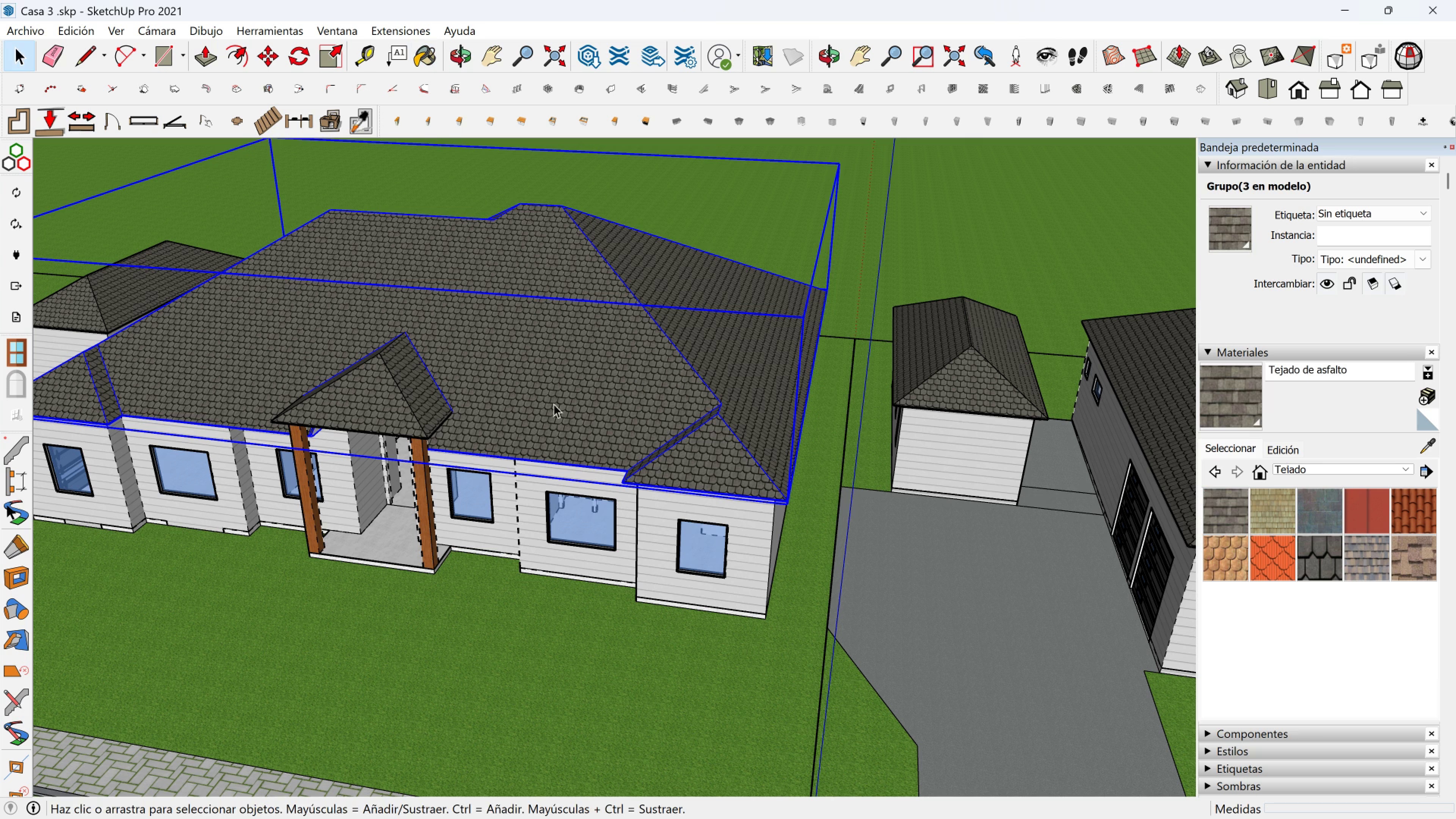 
double_click([547, 401])
 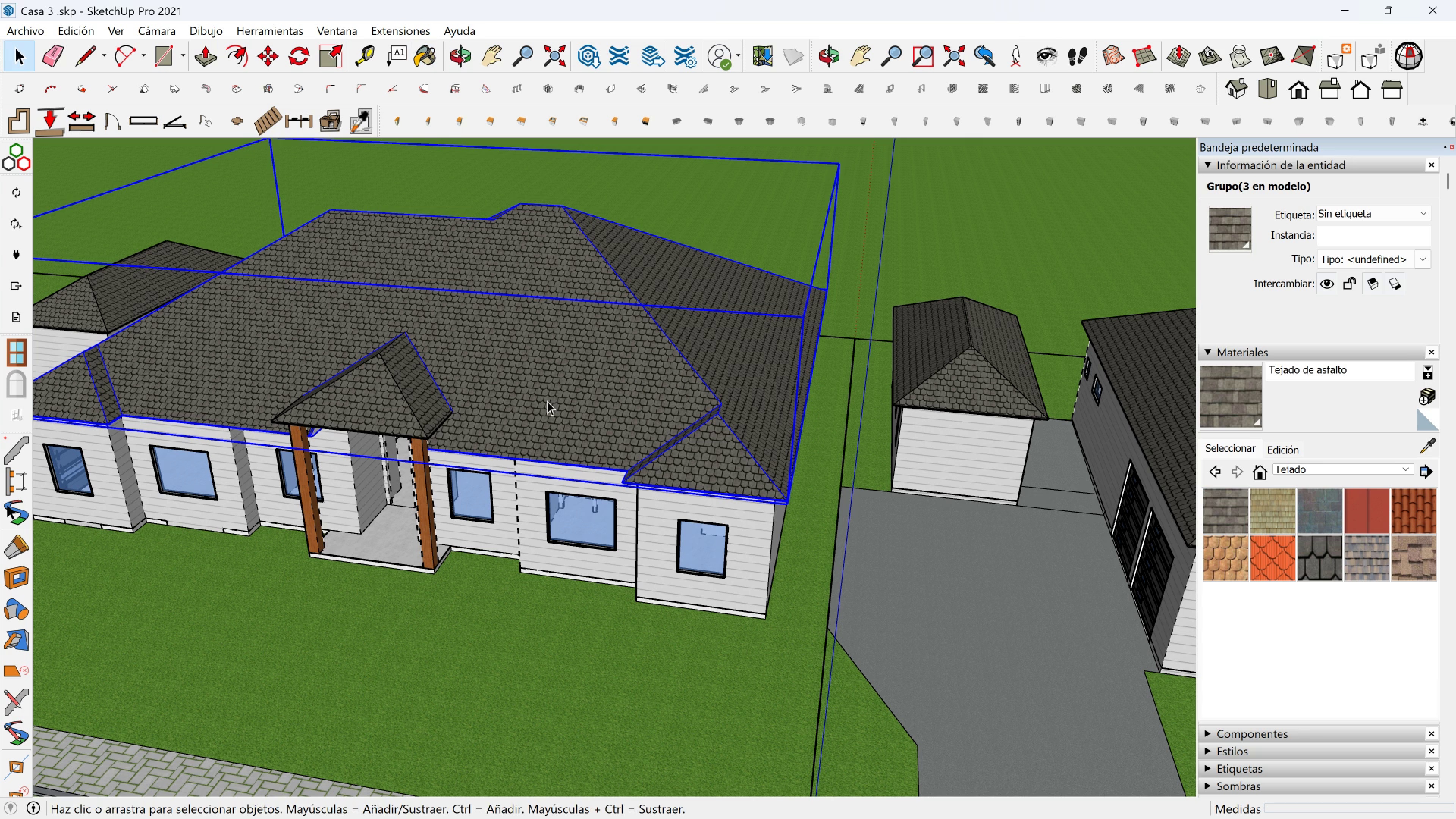 
triple_click([547, 401])
 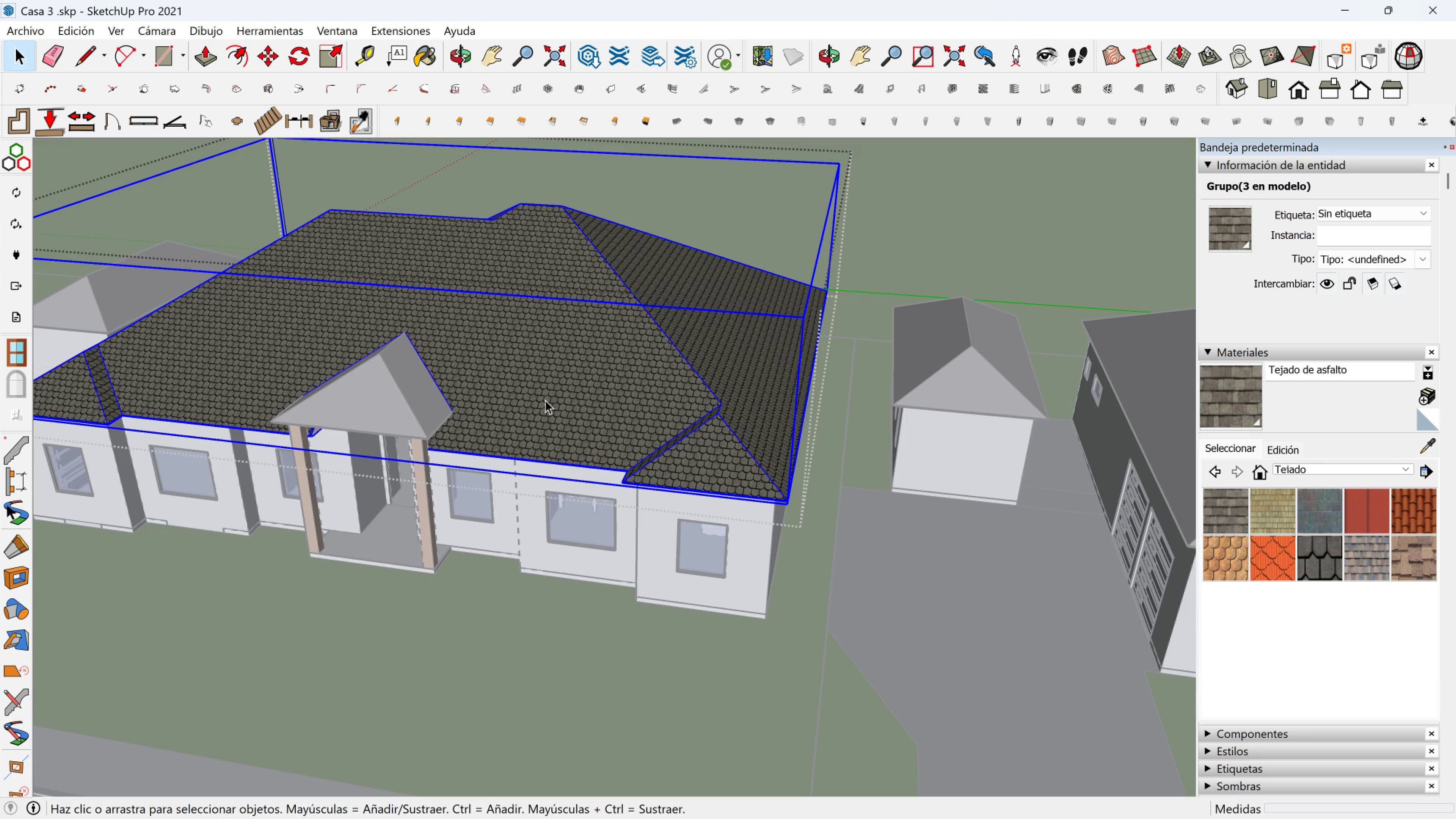 
triple_click([545, 400])
 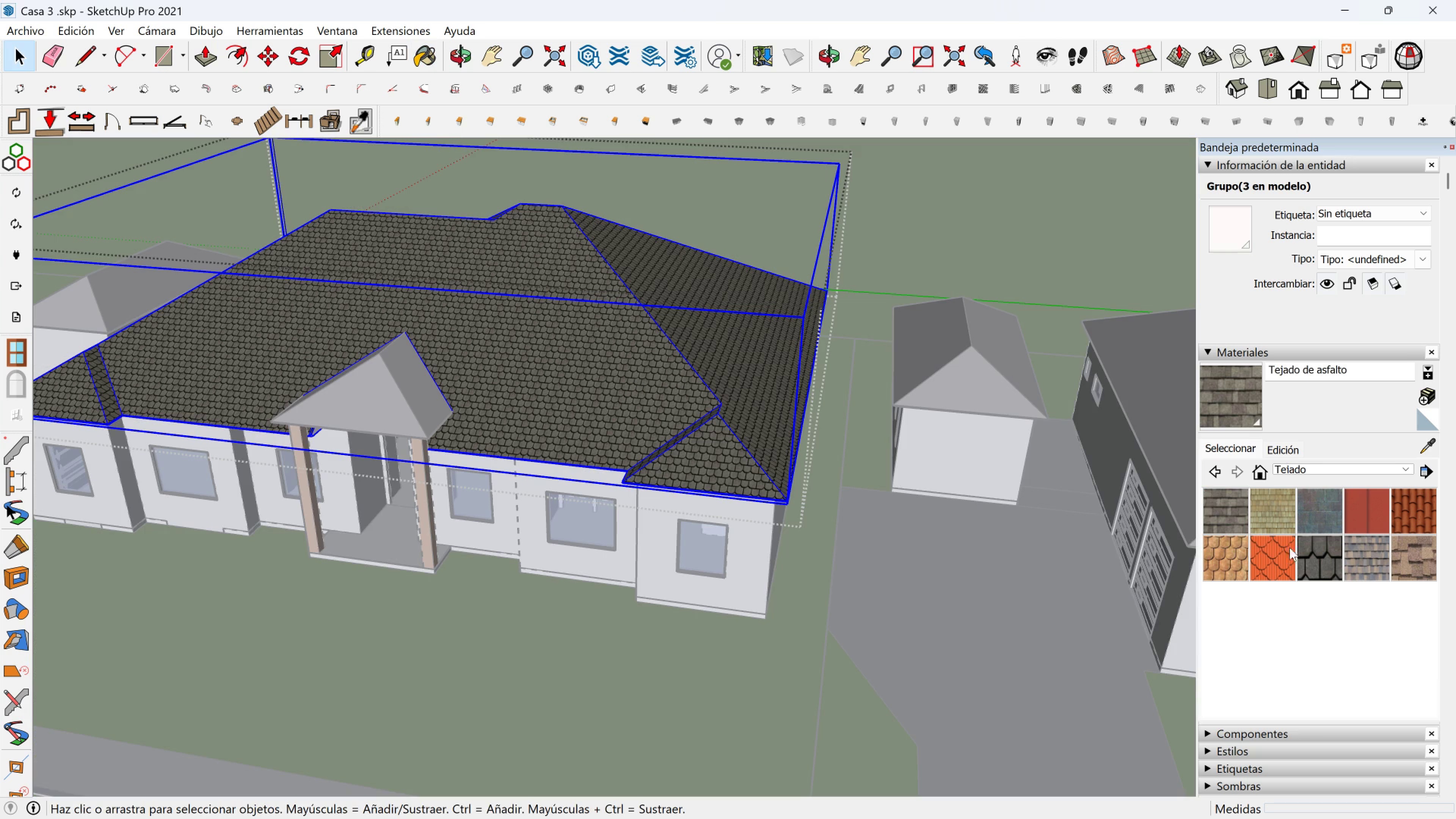 
left_click([1299, 551])
 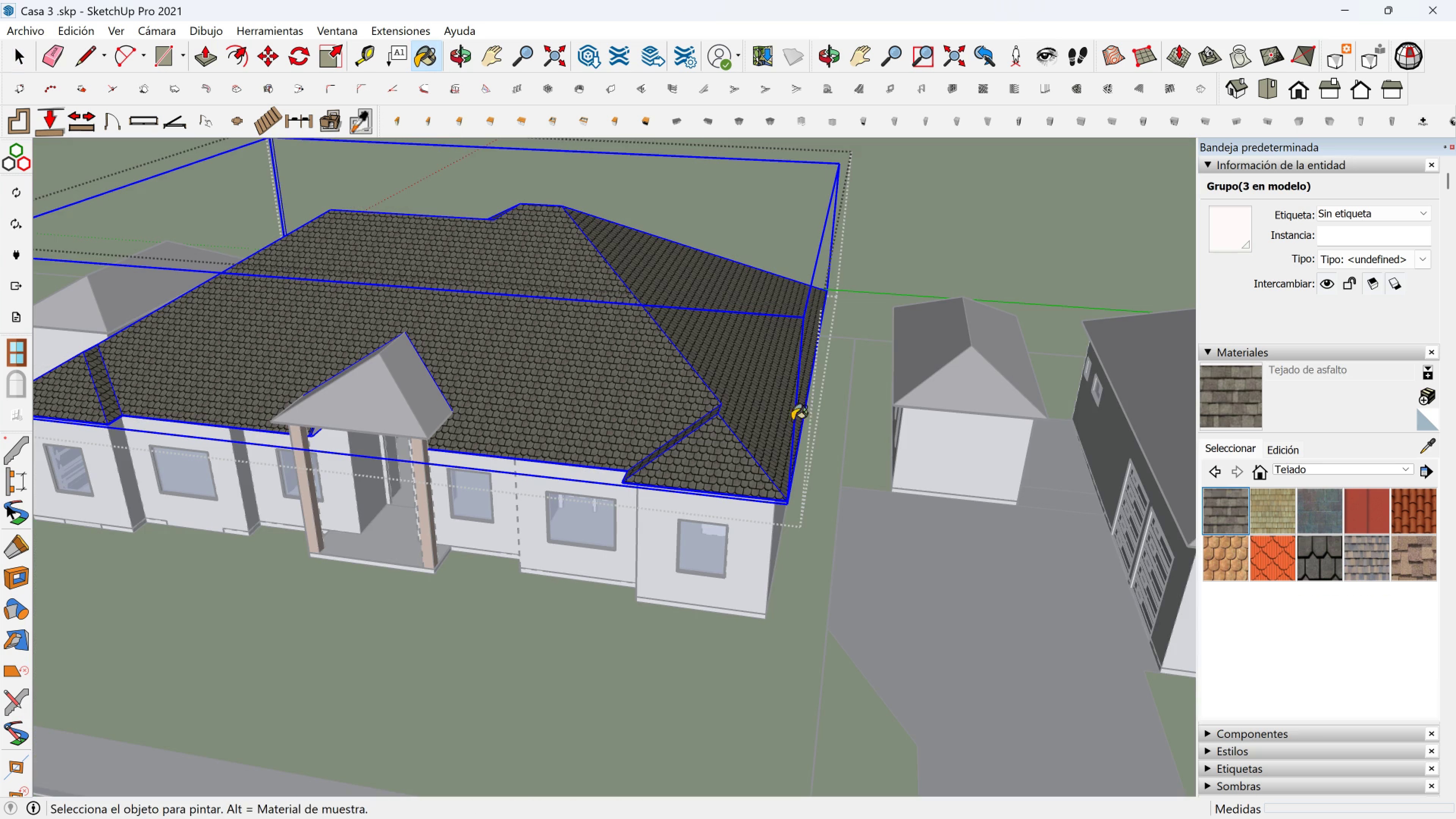 
double_click([739, 408])
 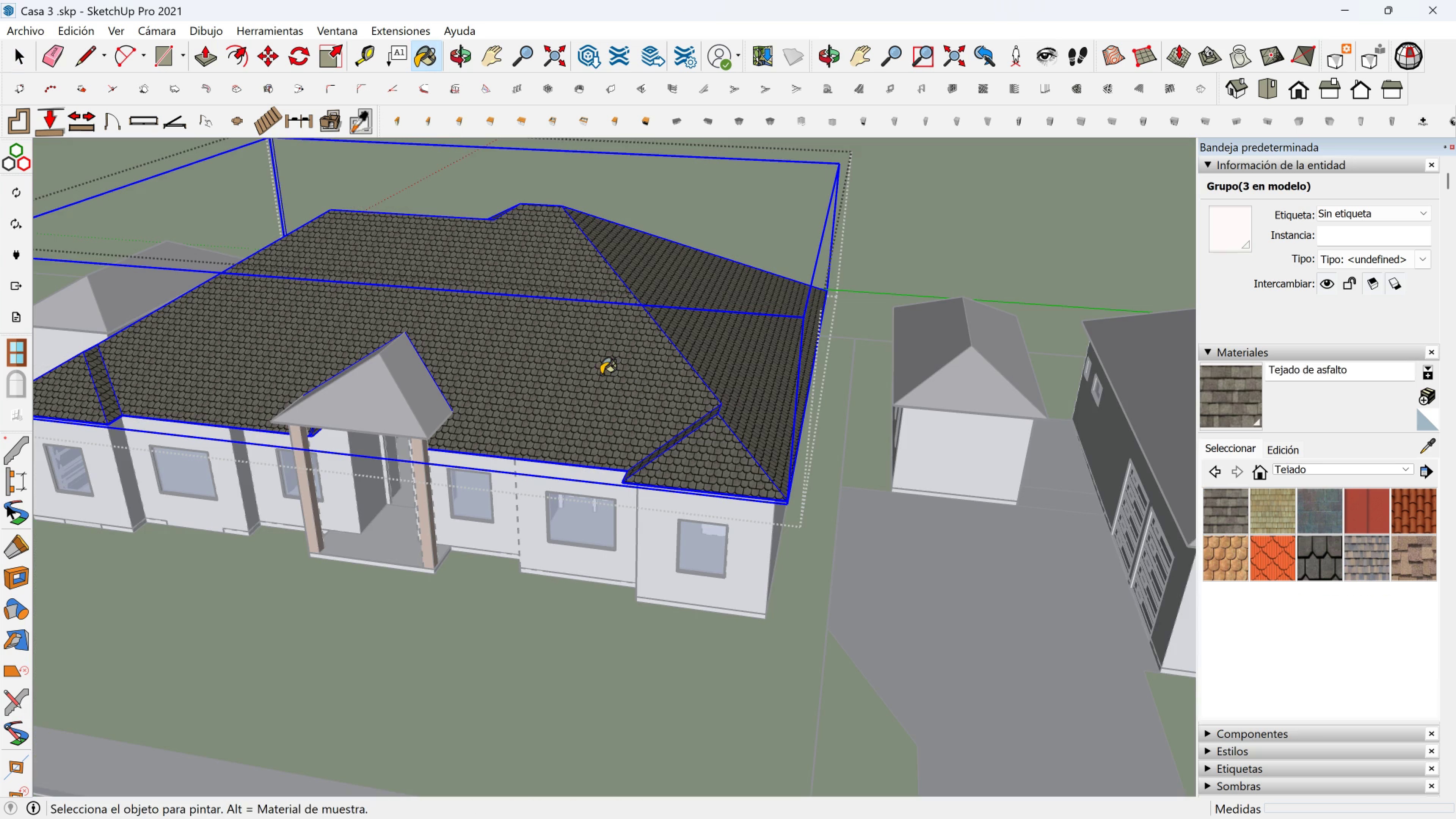 
triple_click([601, 374])
 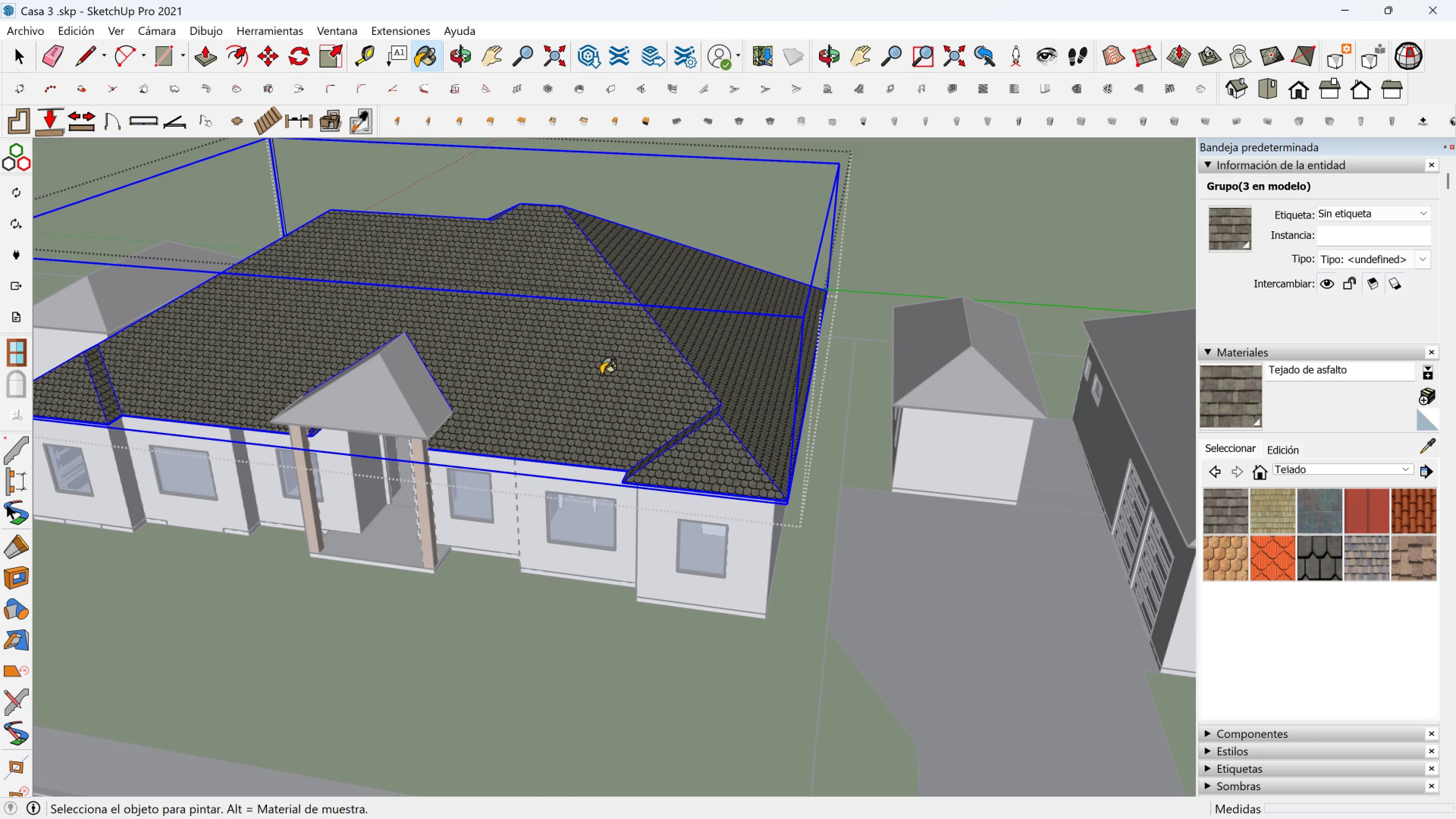 
key(Space)